 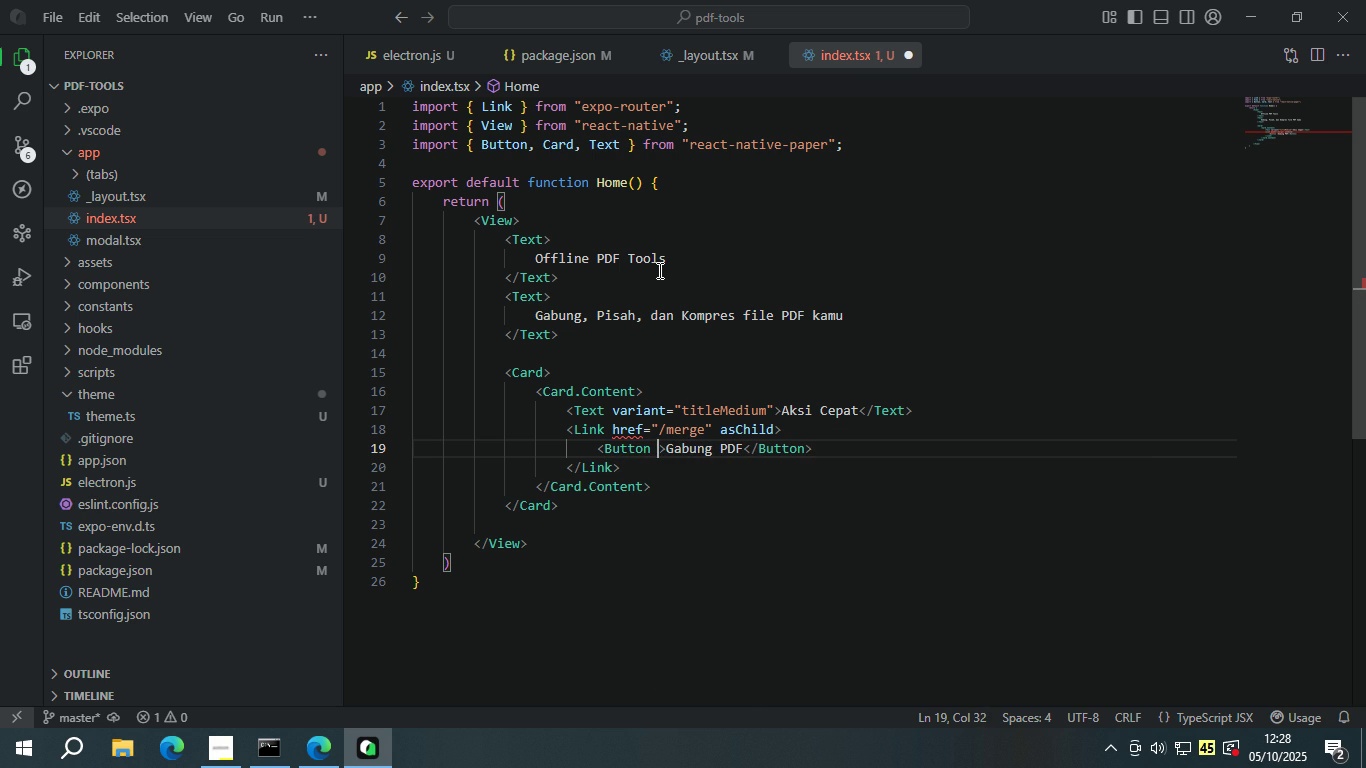 
key(Space)
 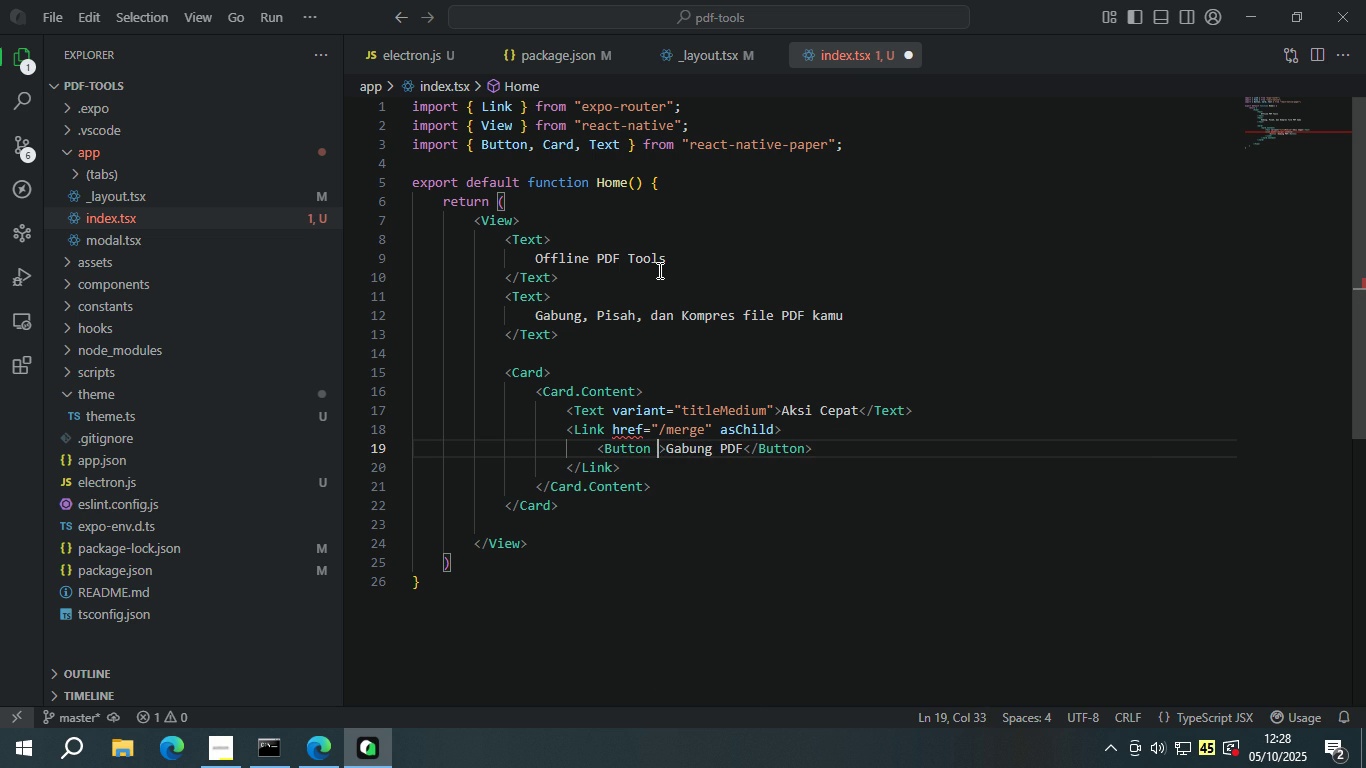 
key(ArrowUp)
 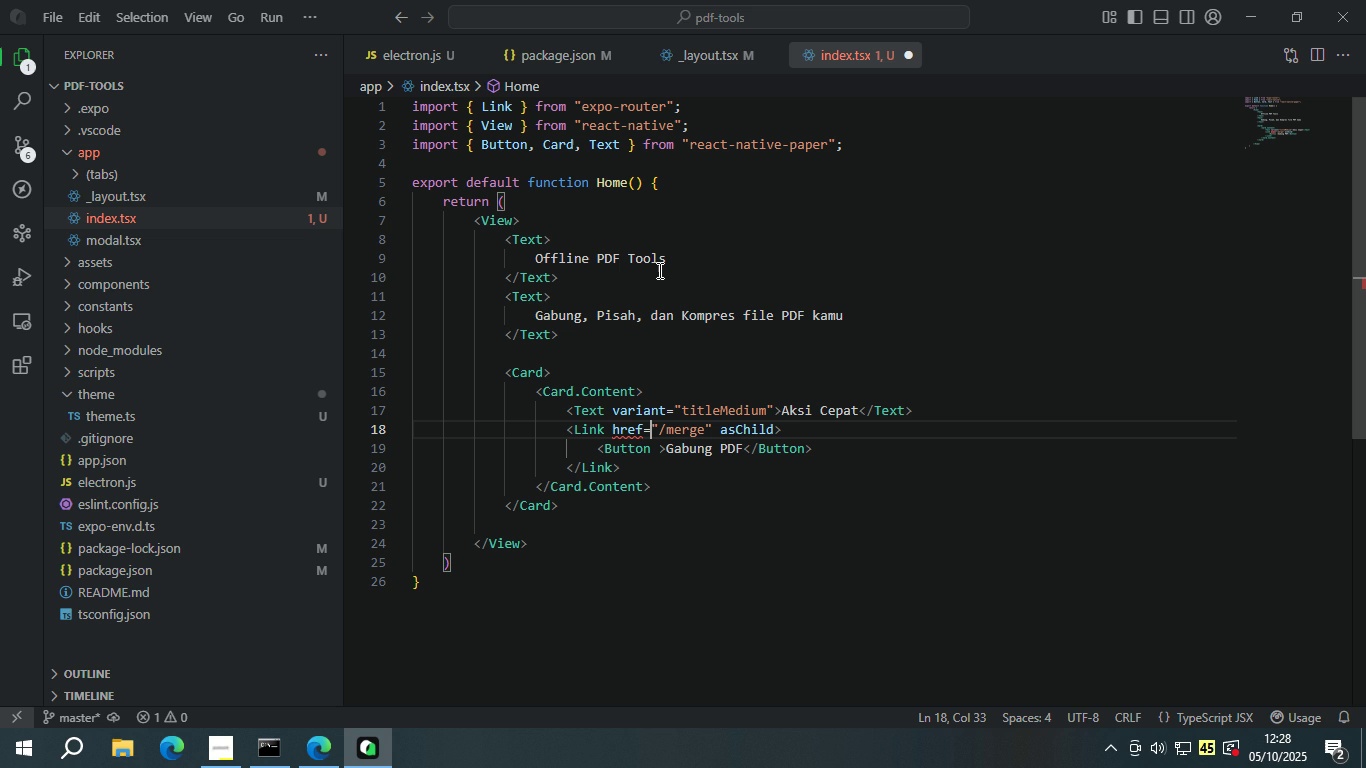 
key(ArrowLeft)
 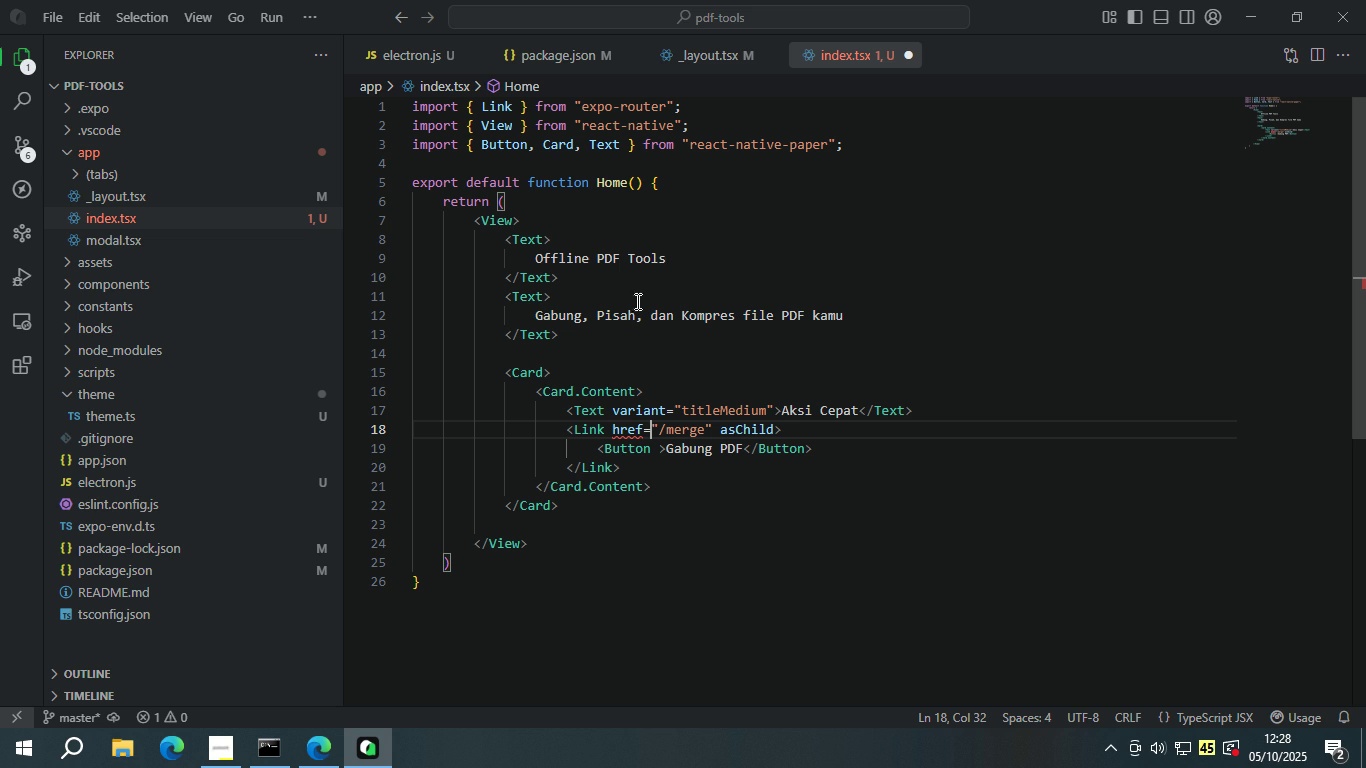 
mouse_move([642, 419])
 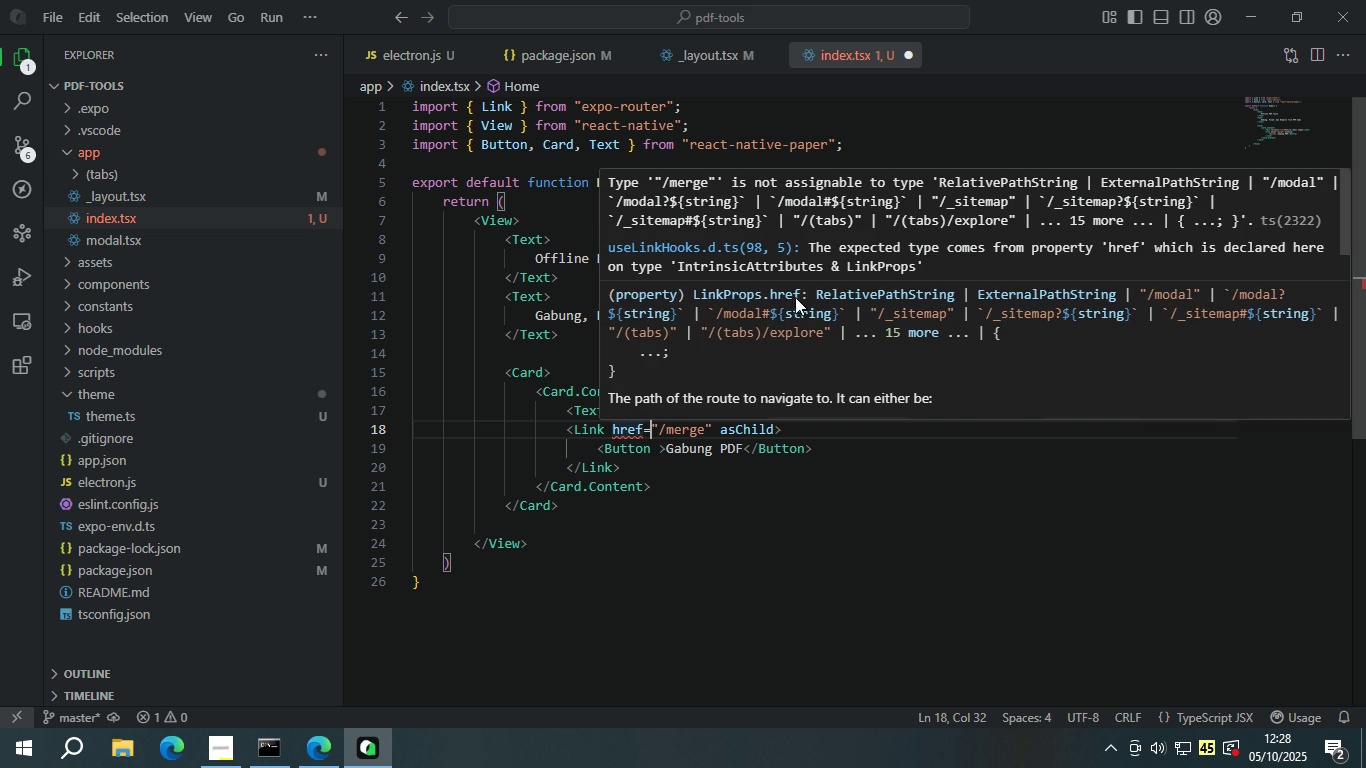 
left_click([728, 511])
 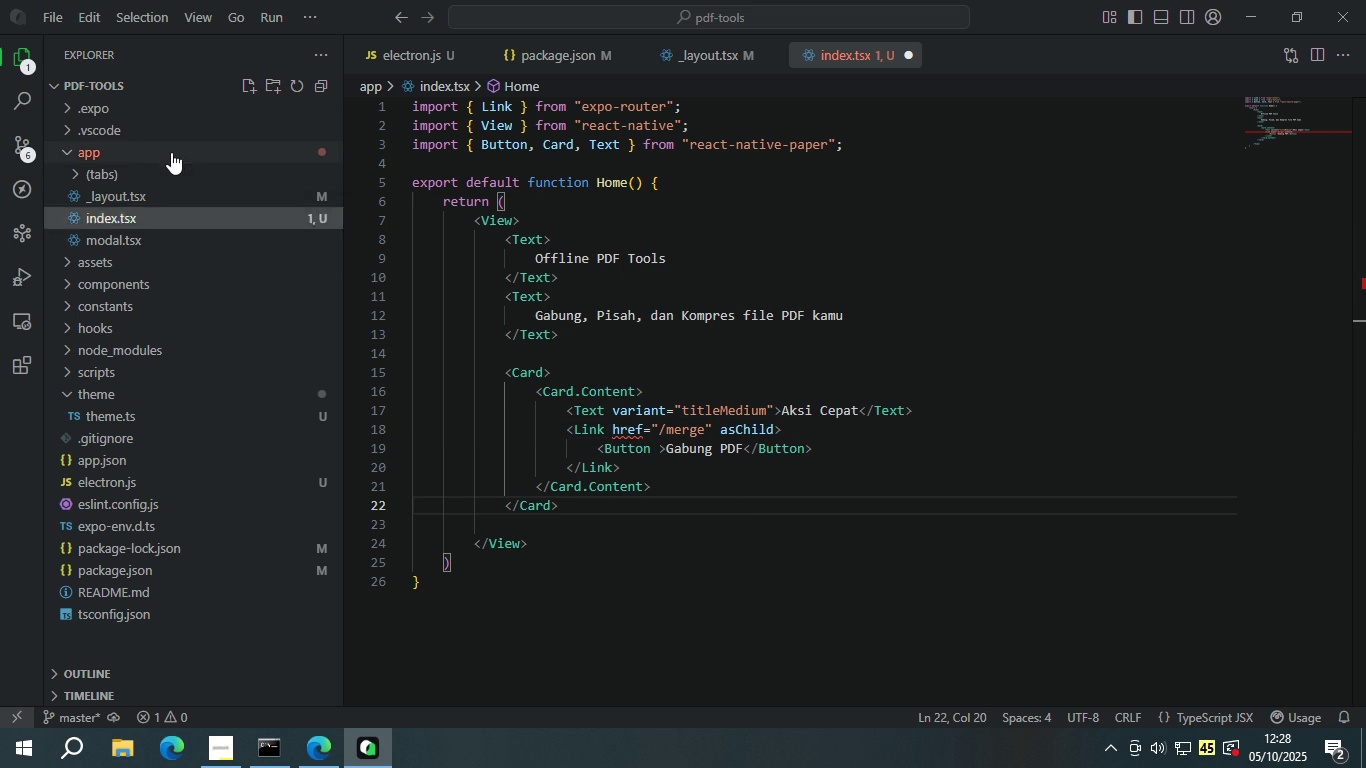 
double_click([171, 152])
 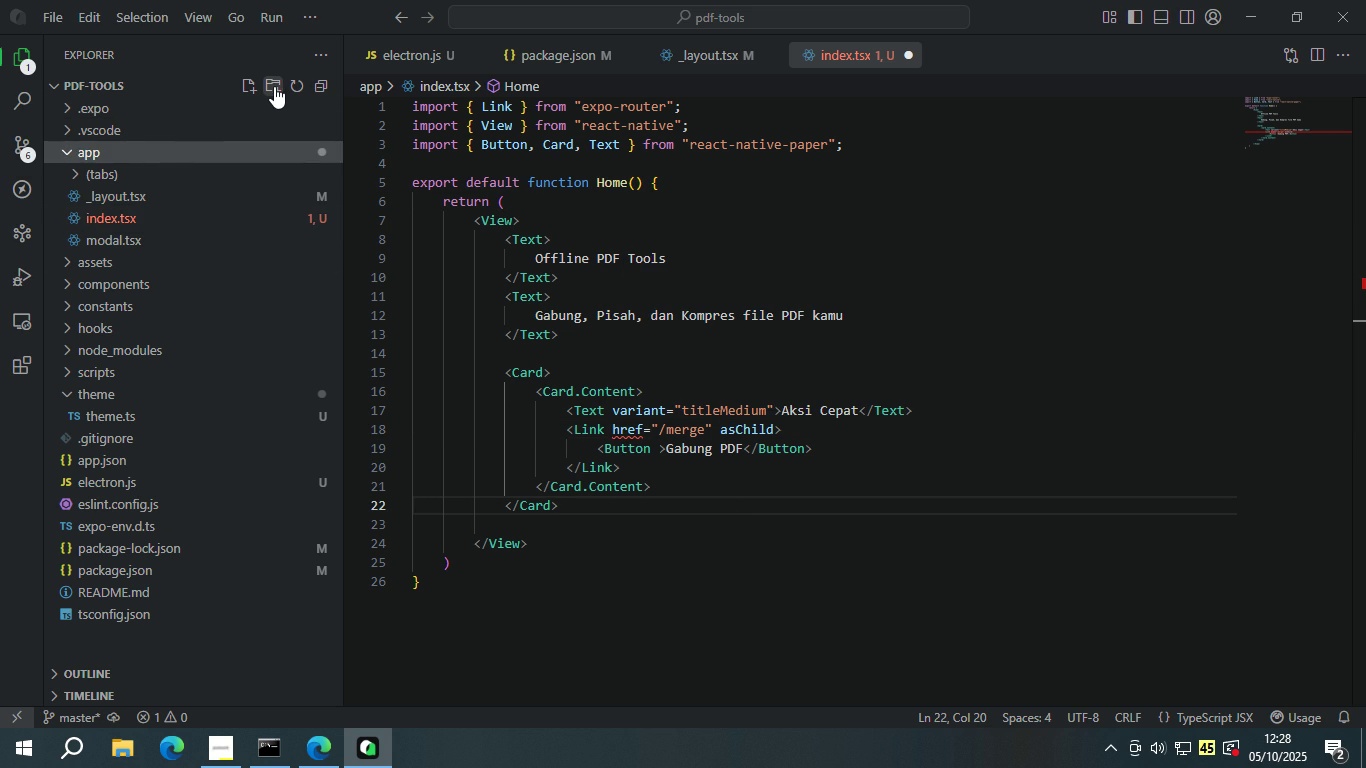 
left_click([274, 86])
 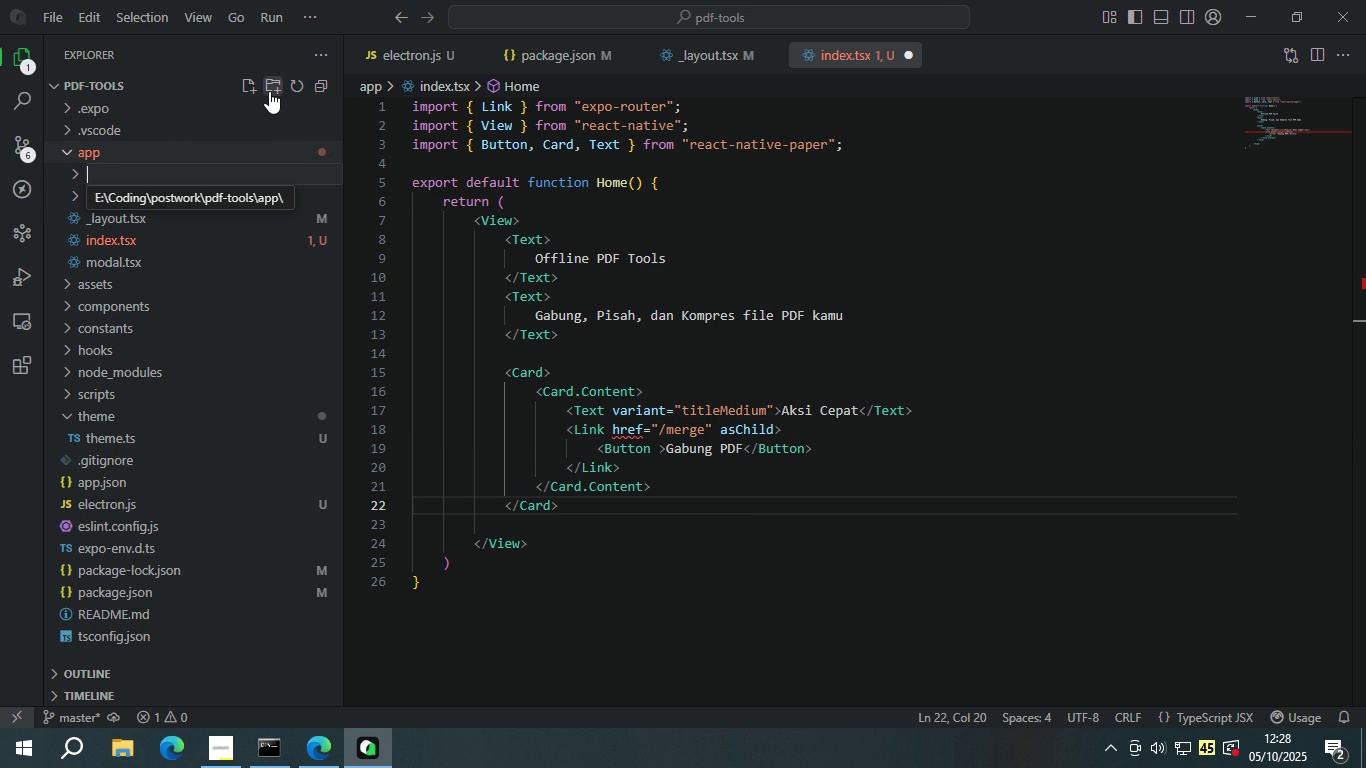 
wait(5.41)
 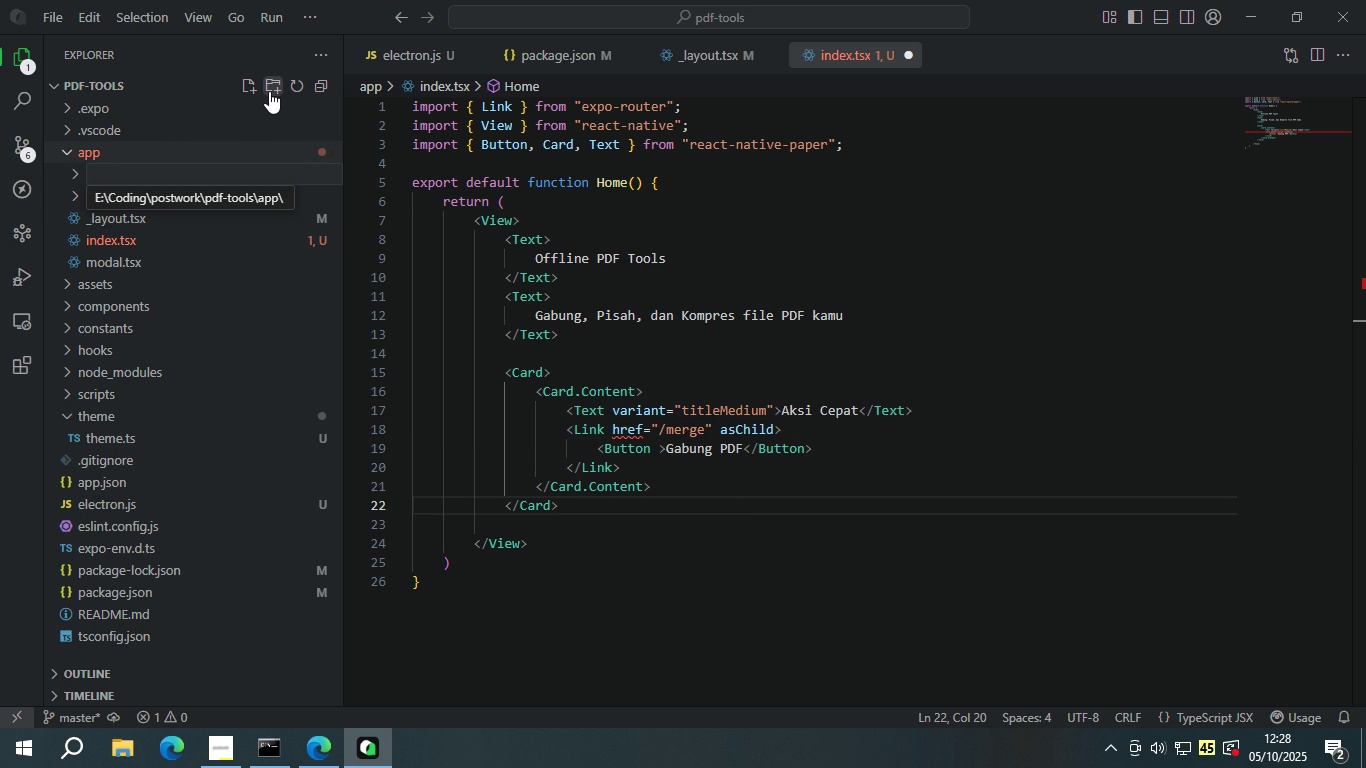 
left_click([631, 667])
 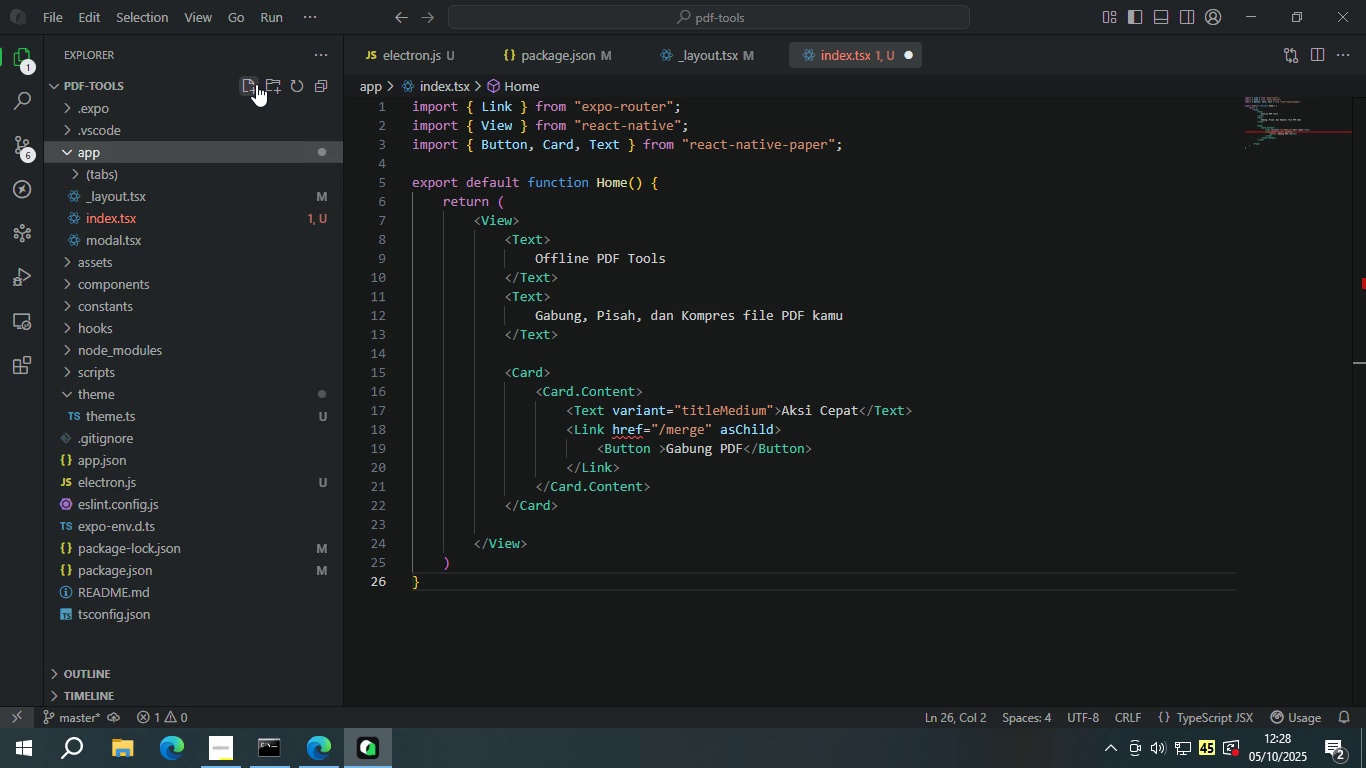 
left_click([252, 81])
 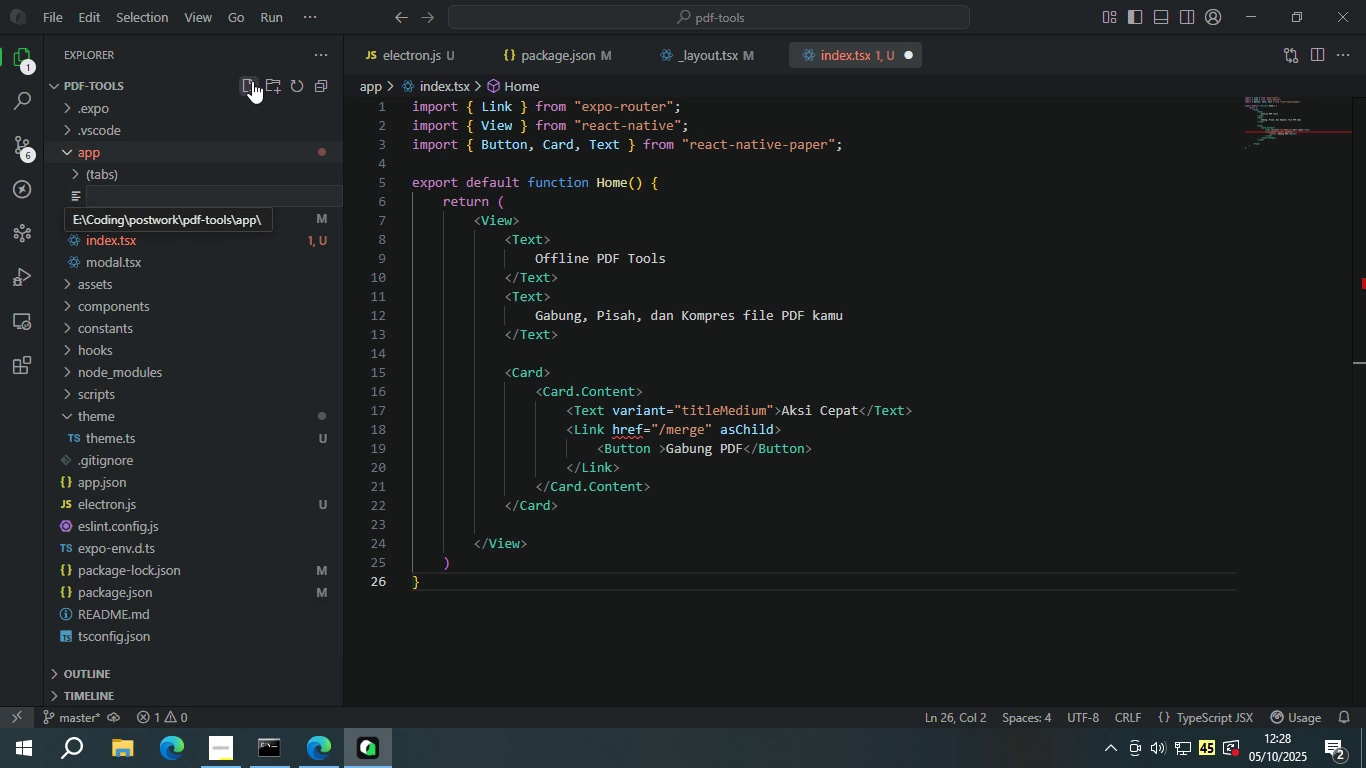 
type(merge.tsx)
 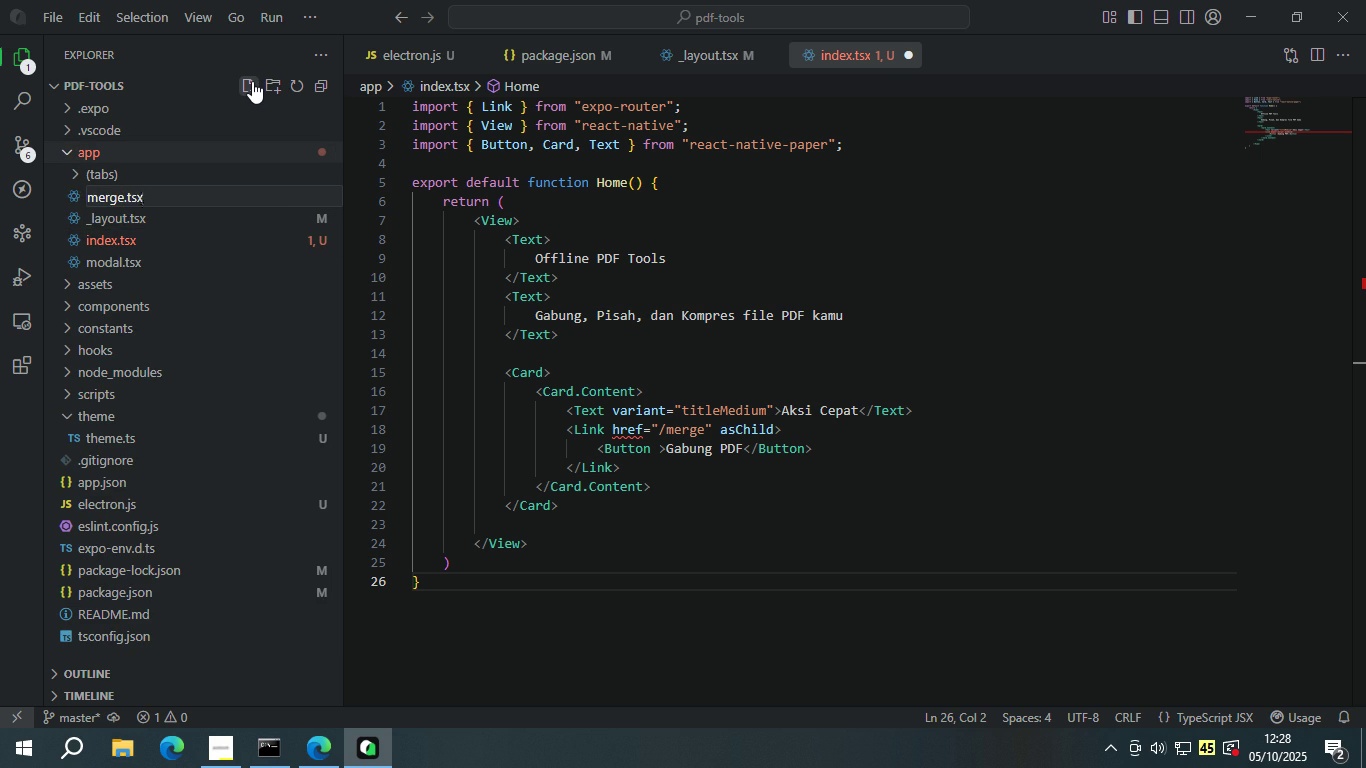 
key(Enter)
 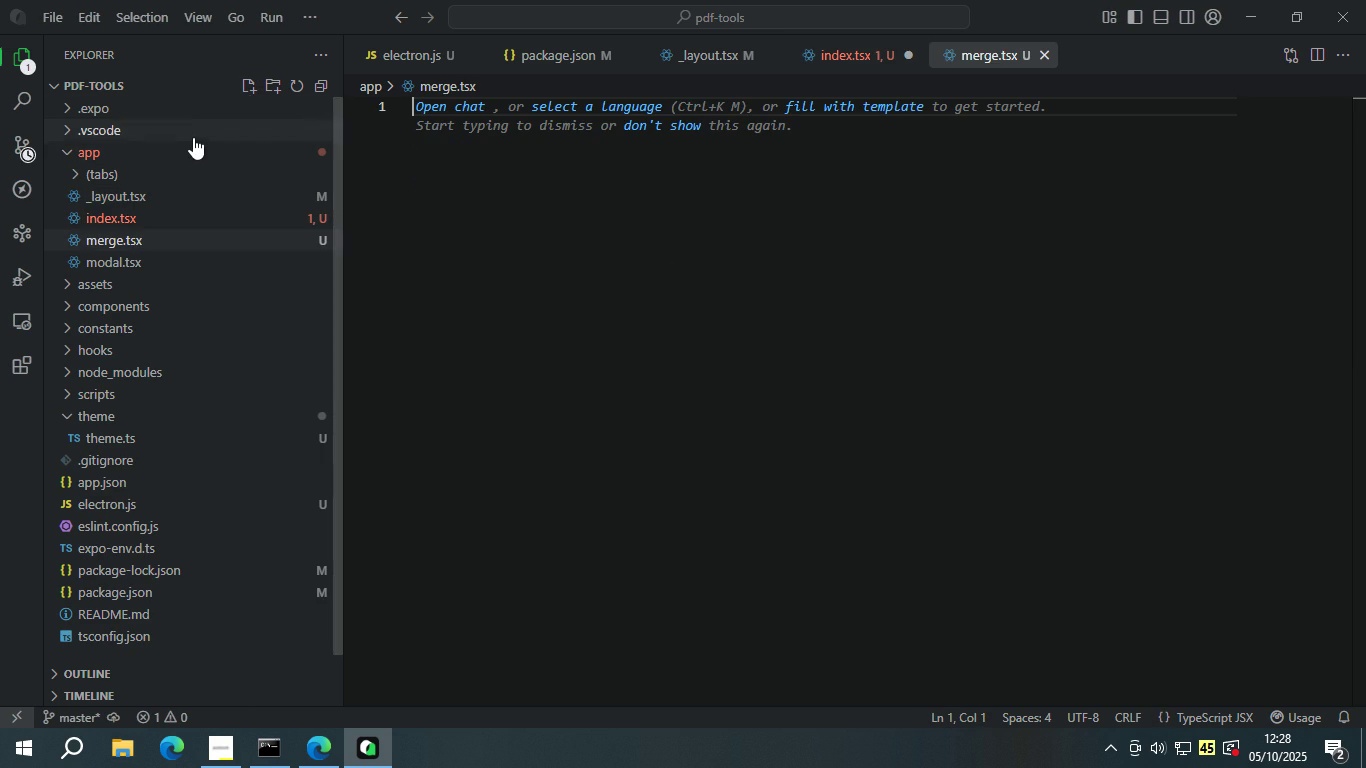 
left_click([197, 152])
 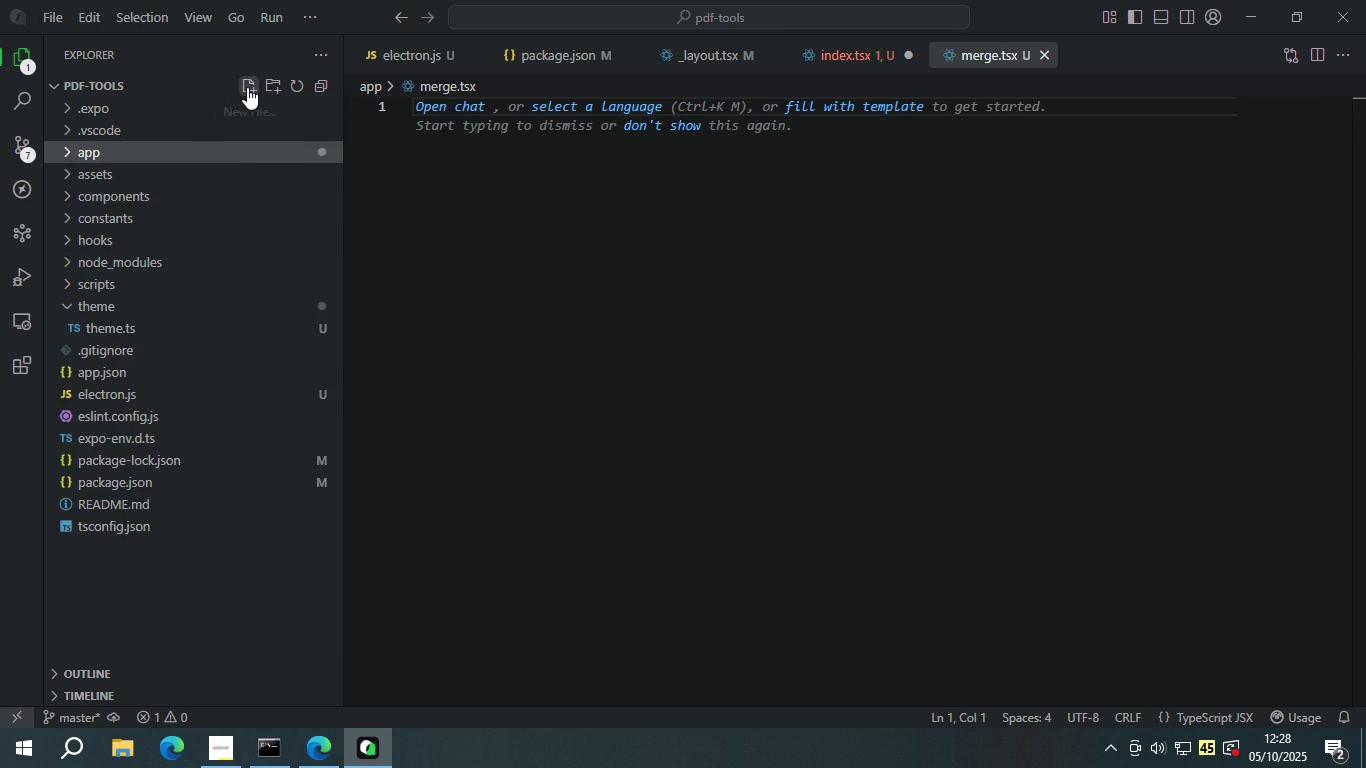 
left_click([247, 87])
 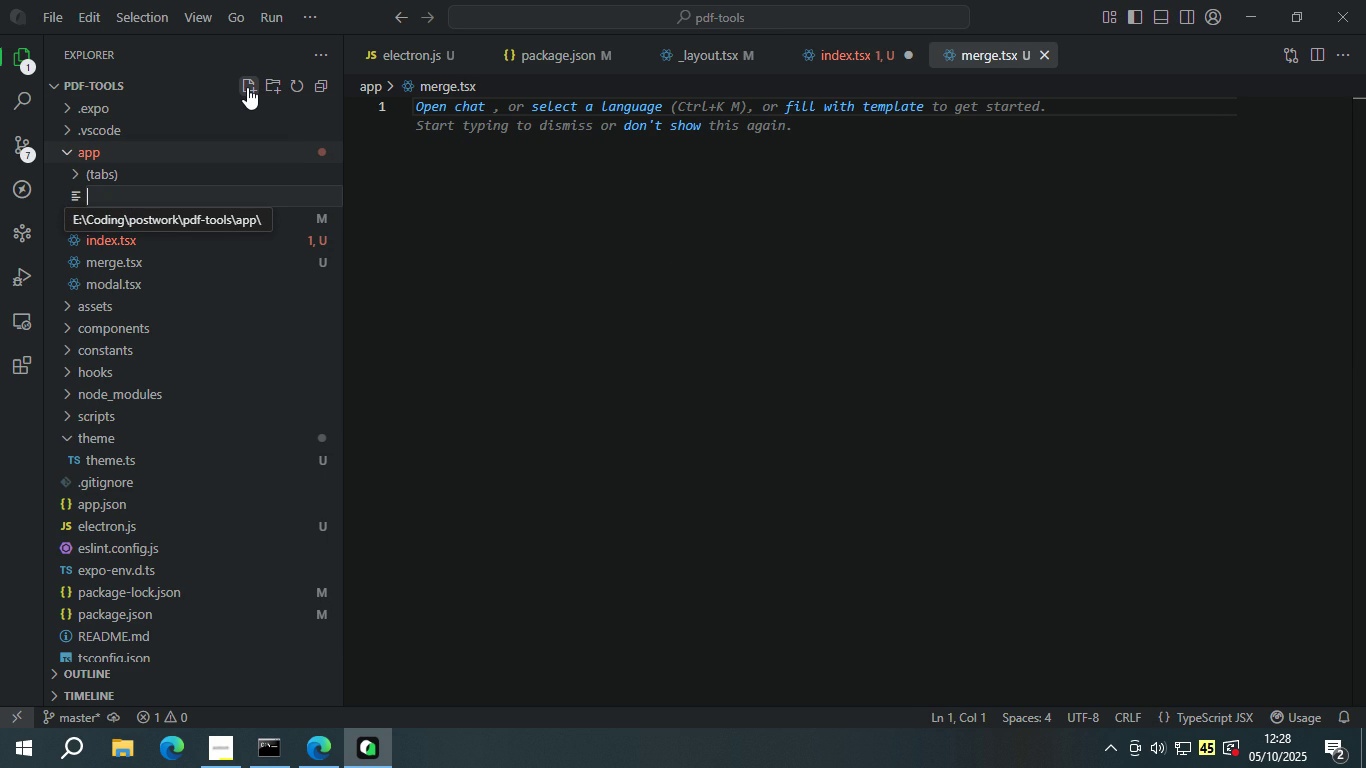 
type(split.tsx)
 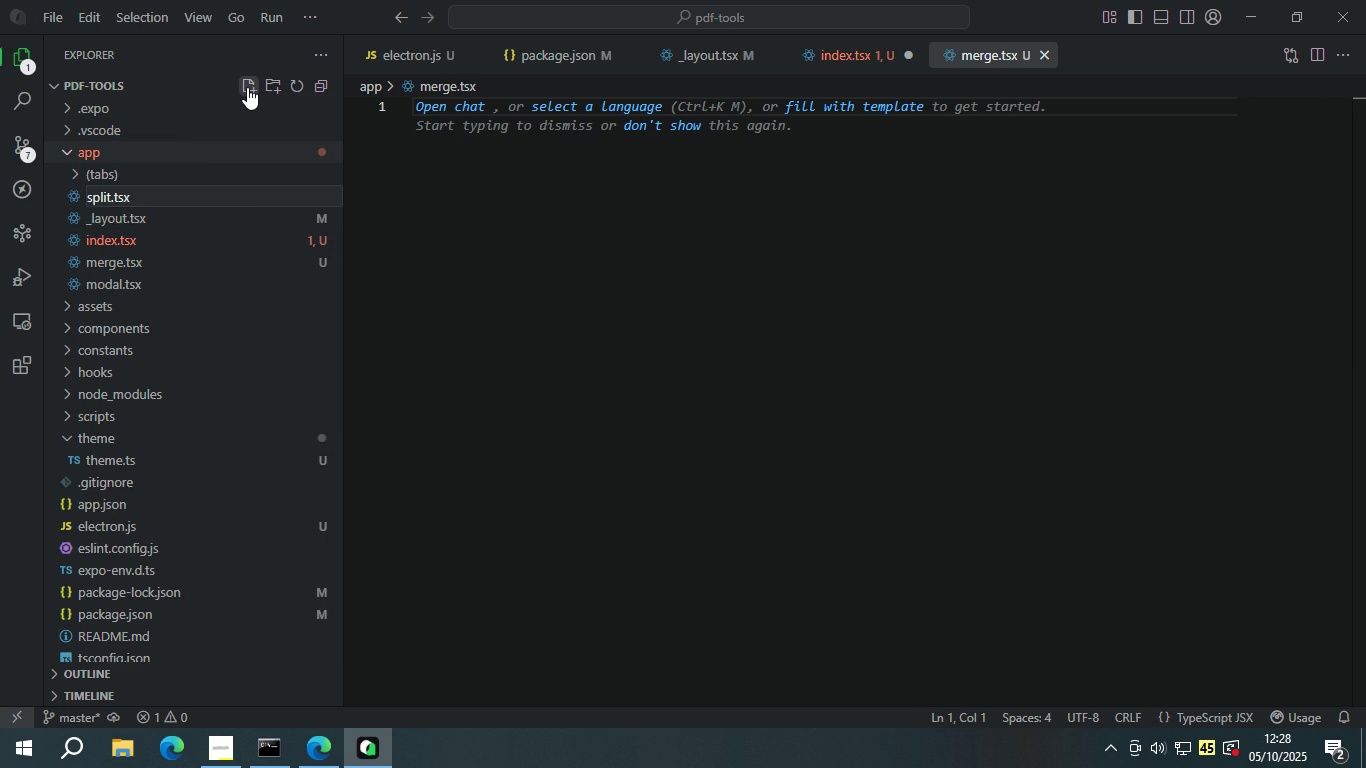 
key(Enter)
 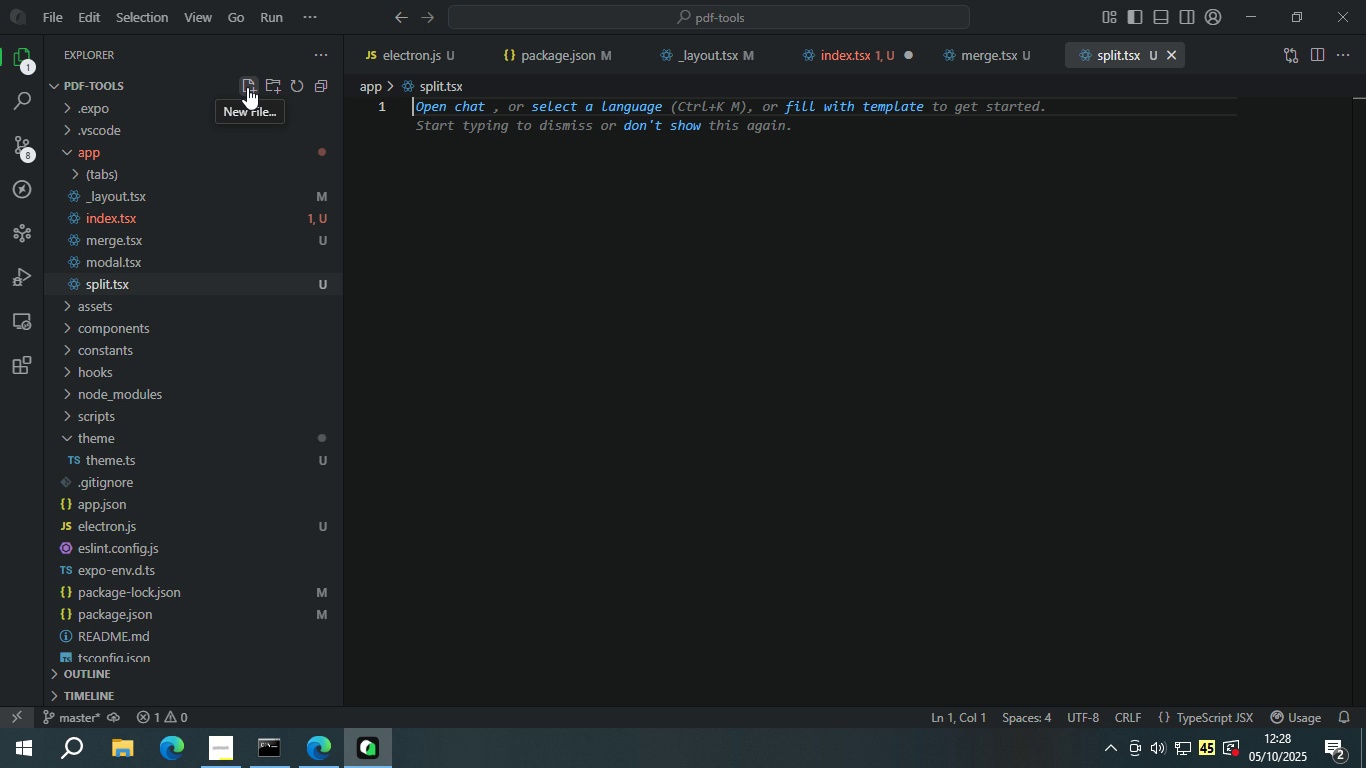 
wait(9.16)
 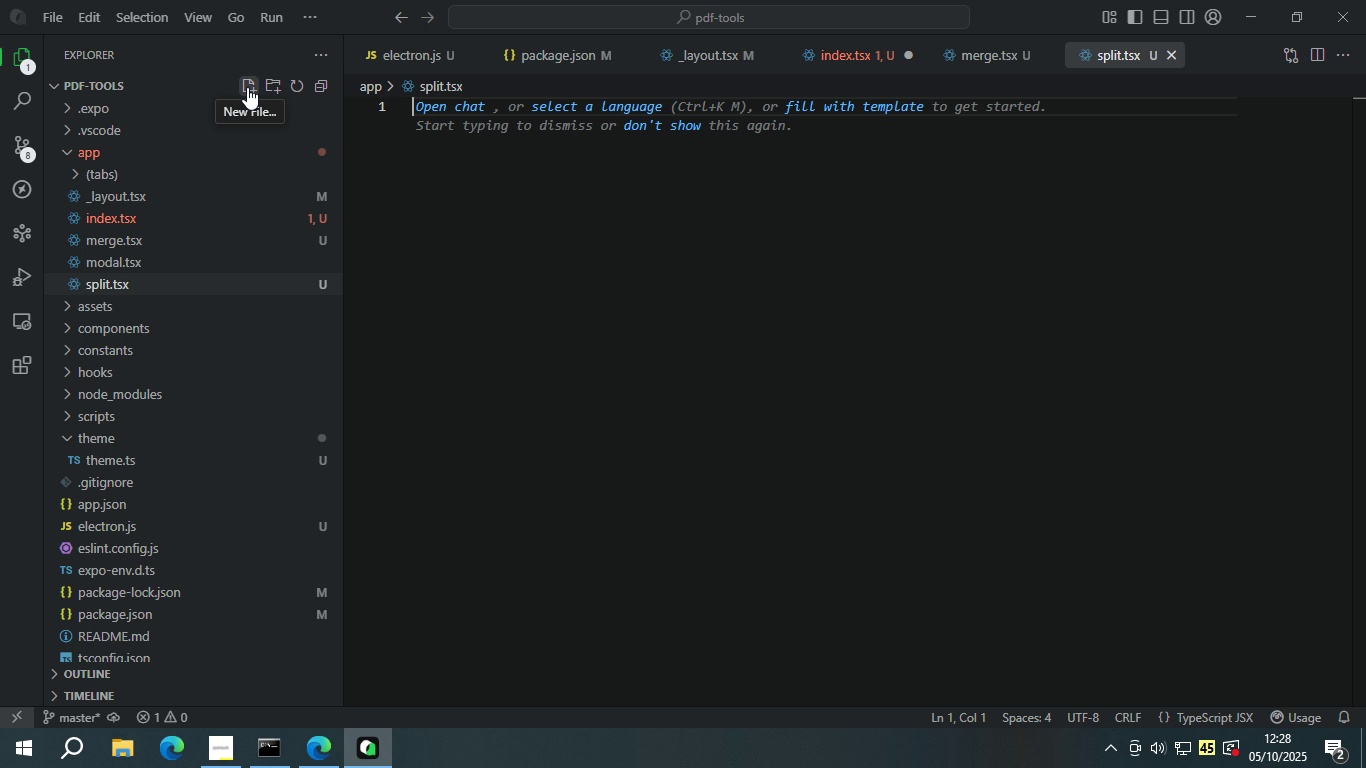 
left_click([247, 87])
 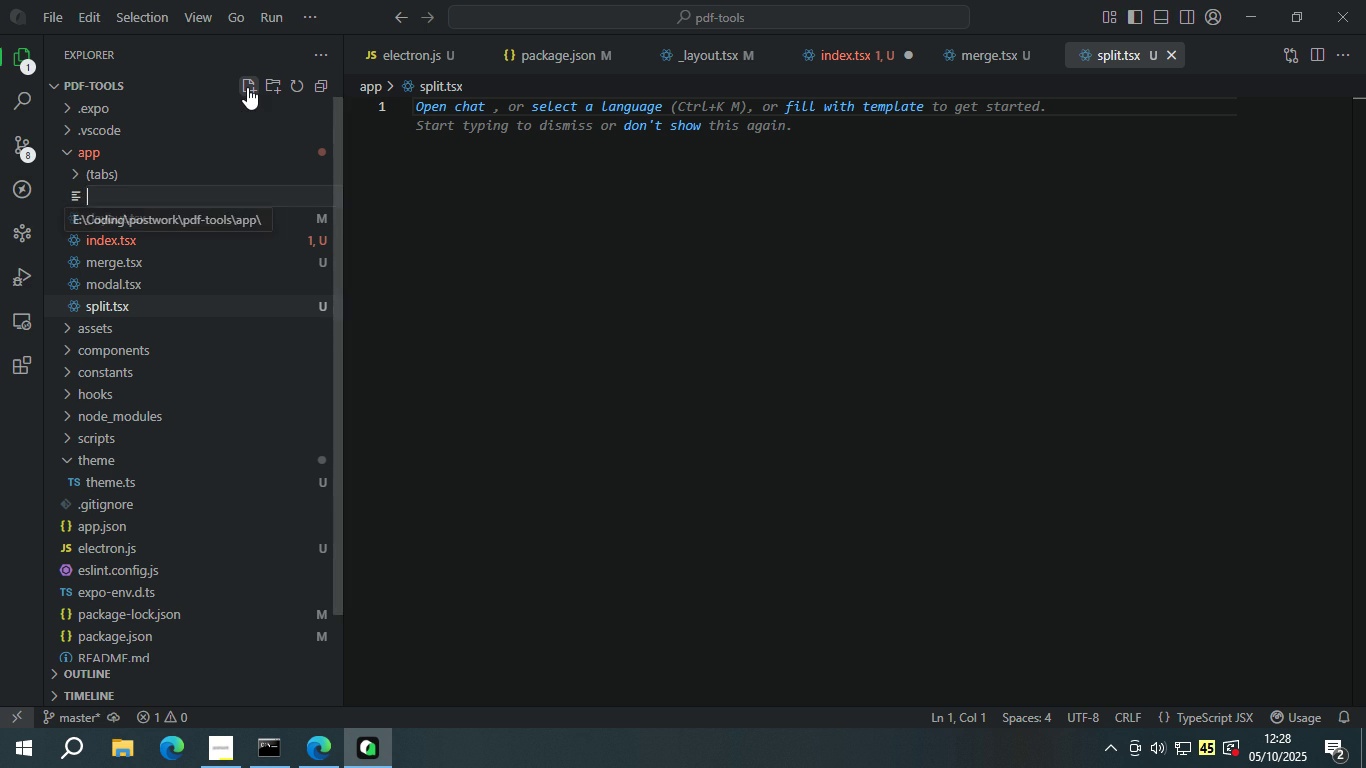 
type(compress.tsx)
 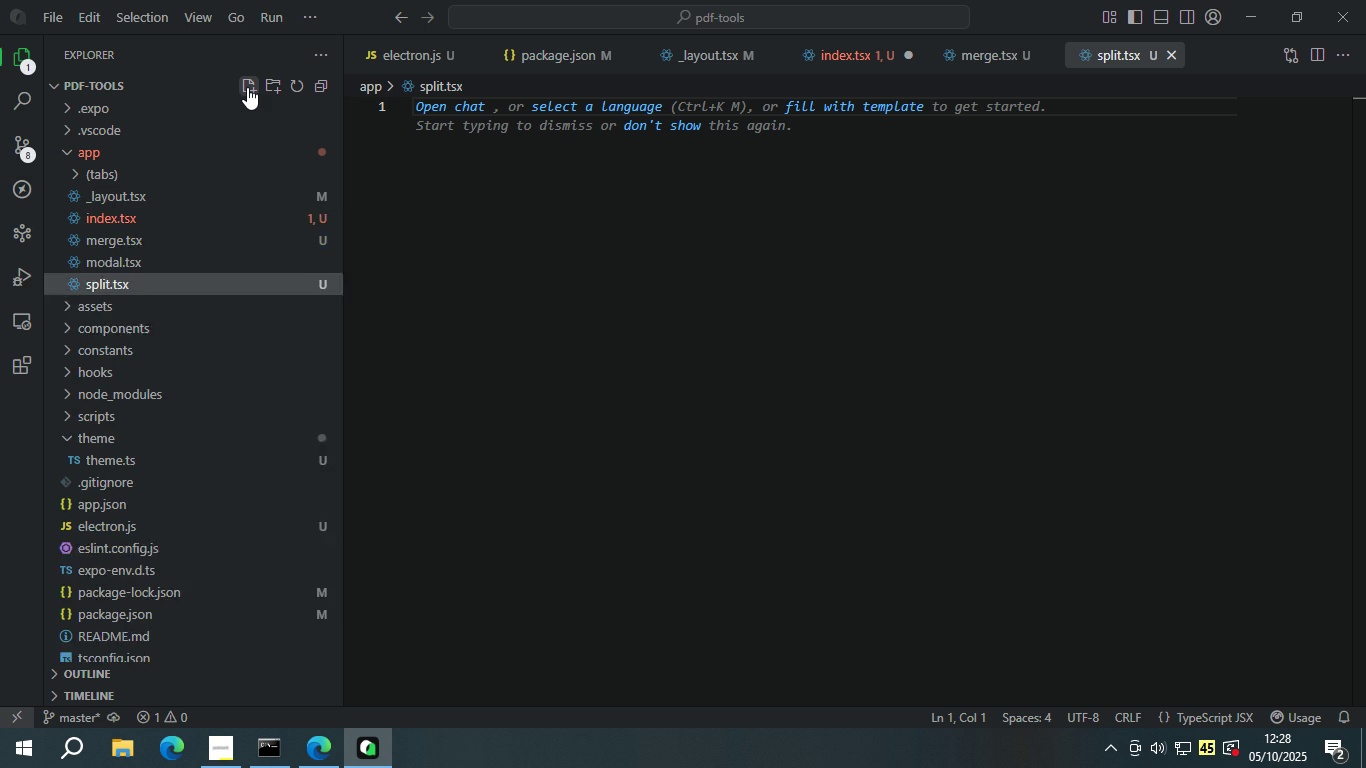 
key(Enter)